 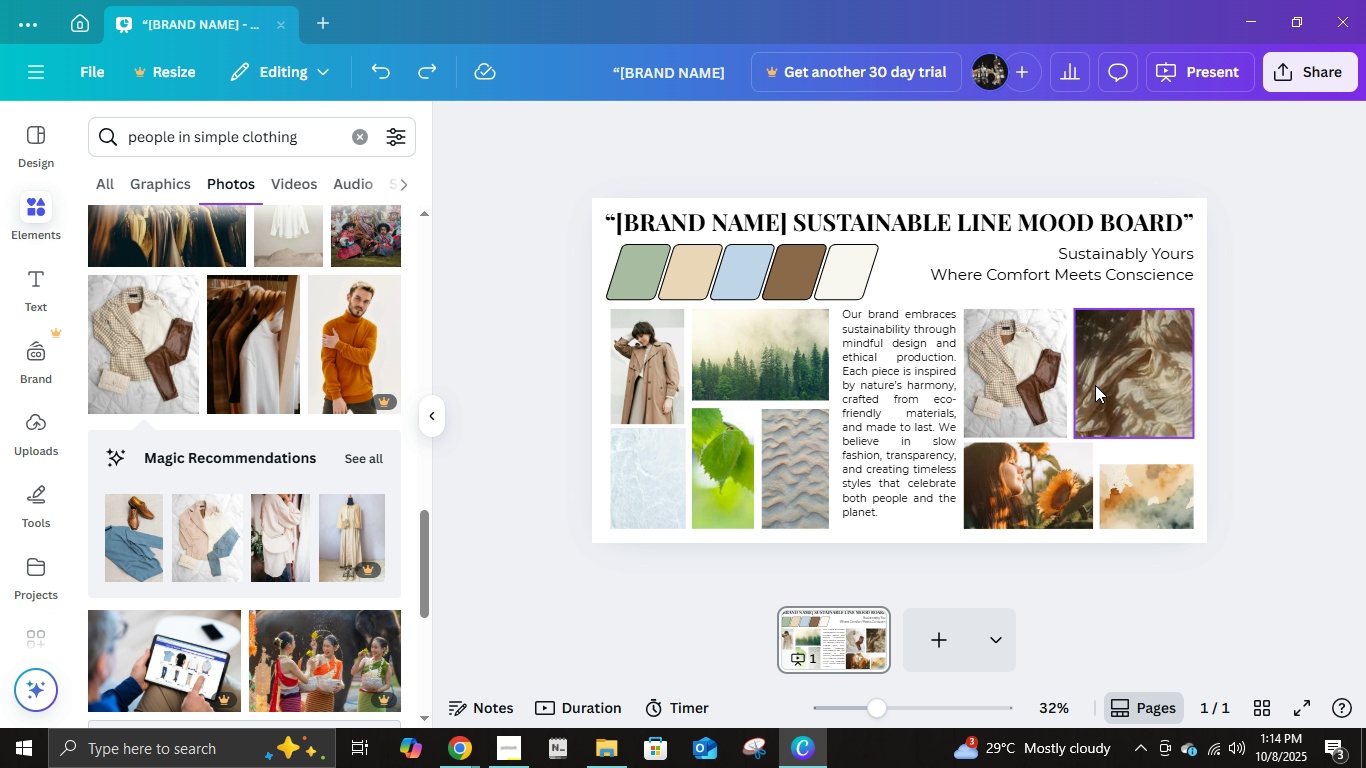 
key(Control+Z)
 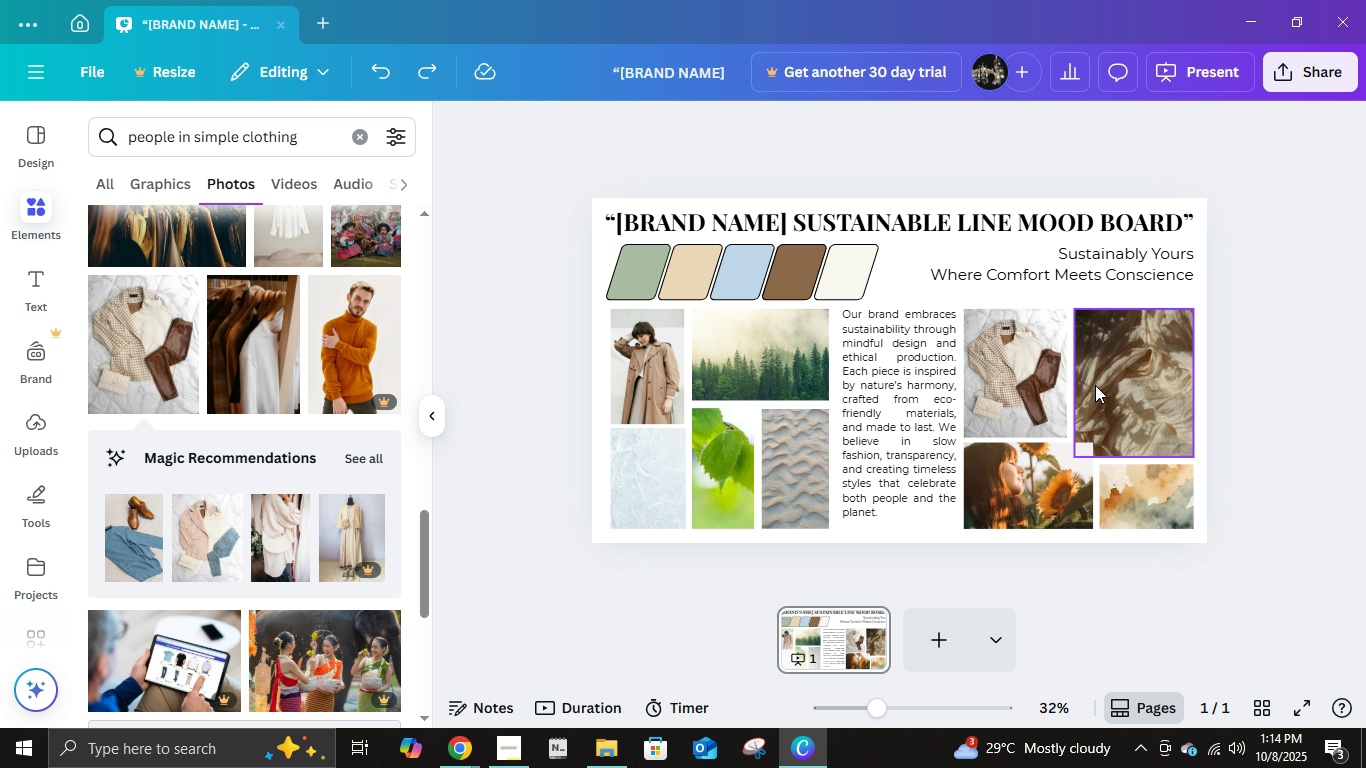 
key(Control+Z)
 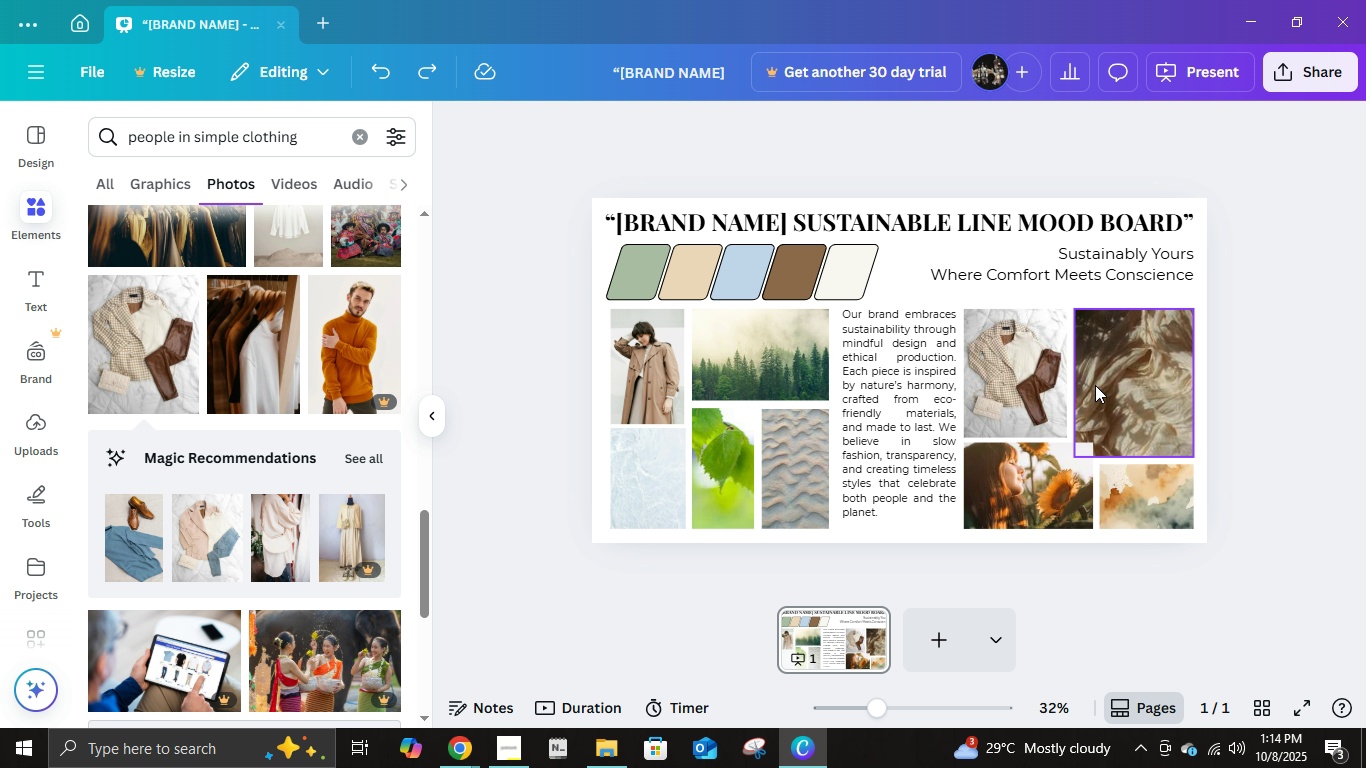 
key(Control+Z)
 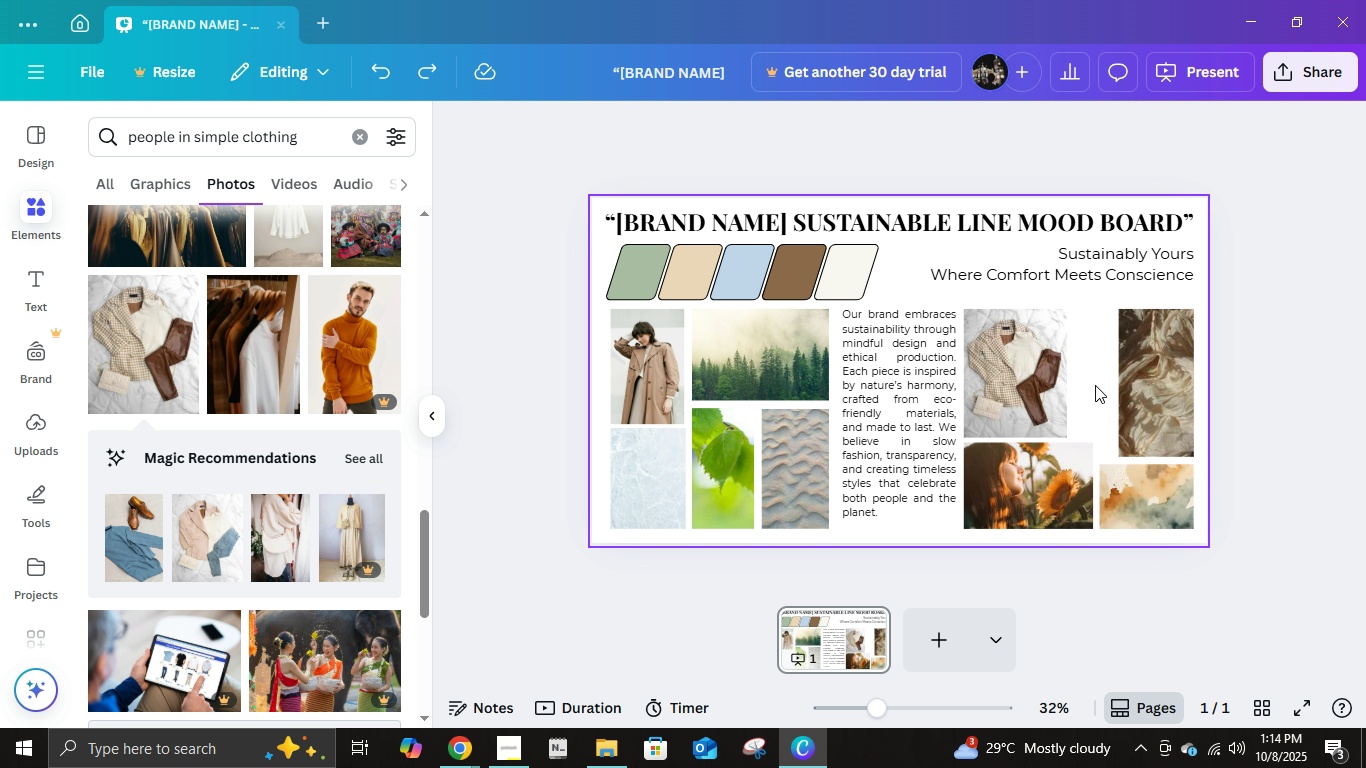 
key(Control+Z)
 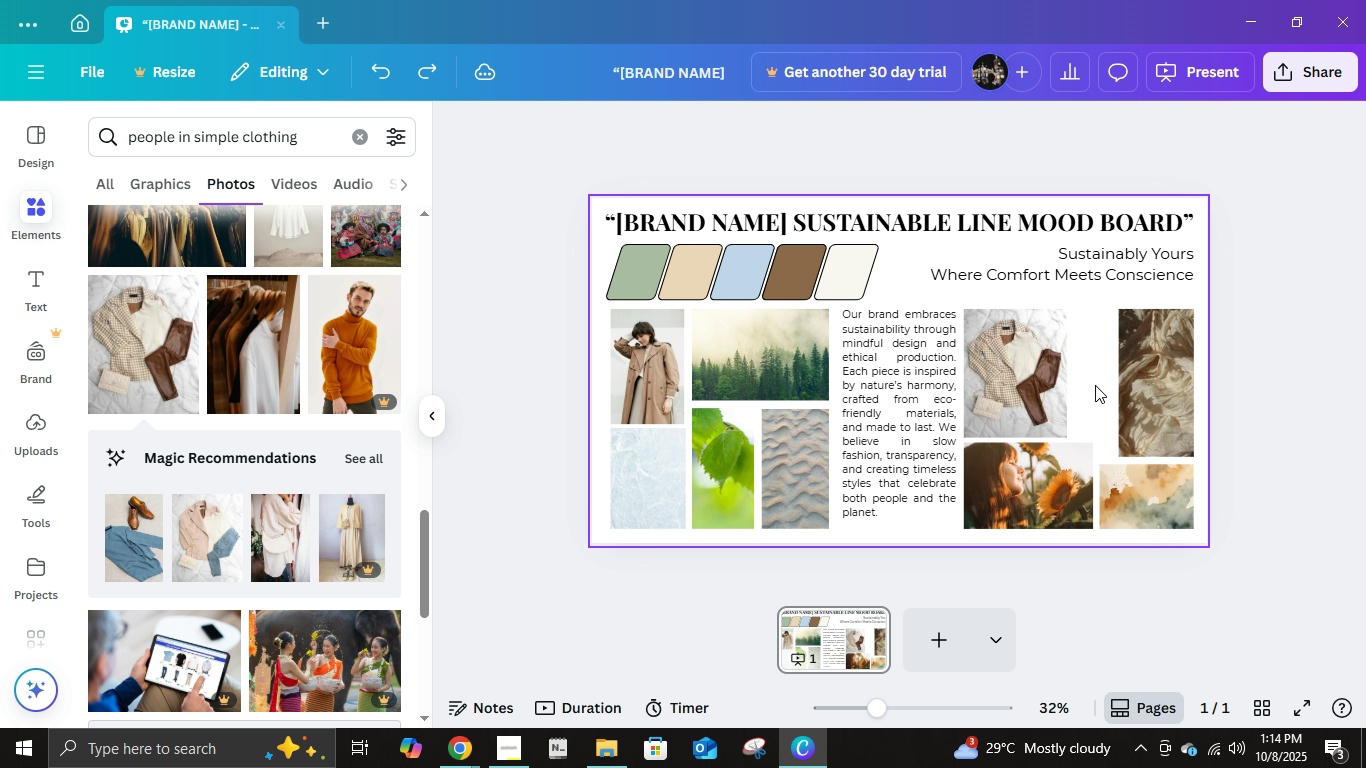 
key(Control+Z)
 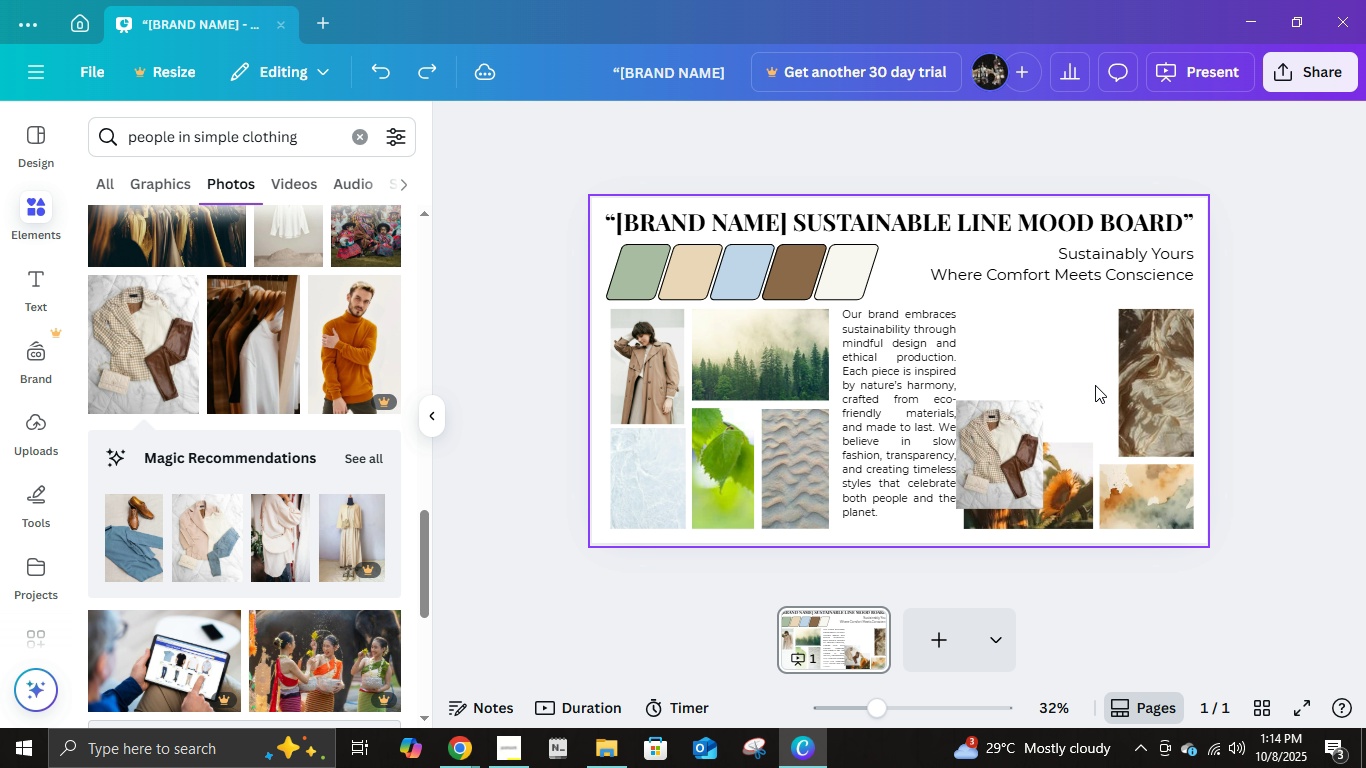 
key(Control+Z)
 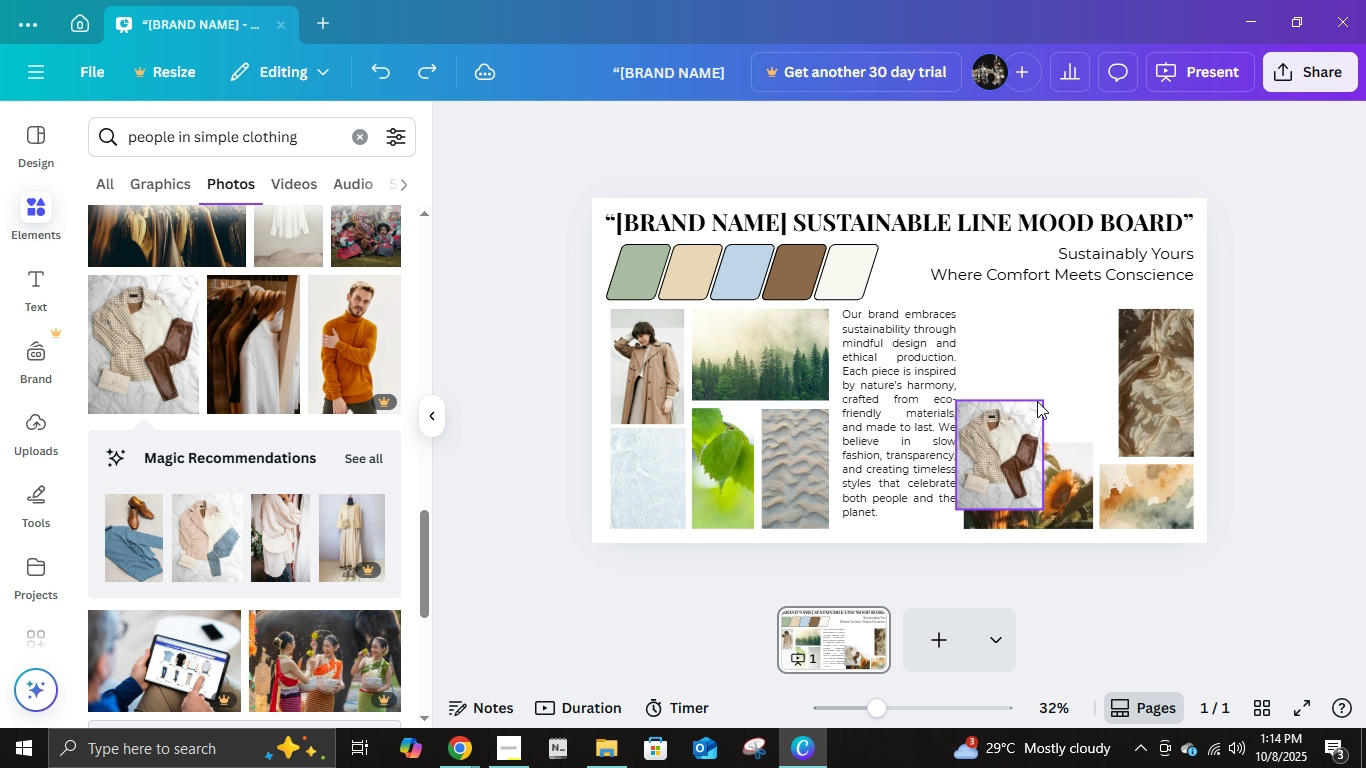 
key(Control+Z)
 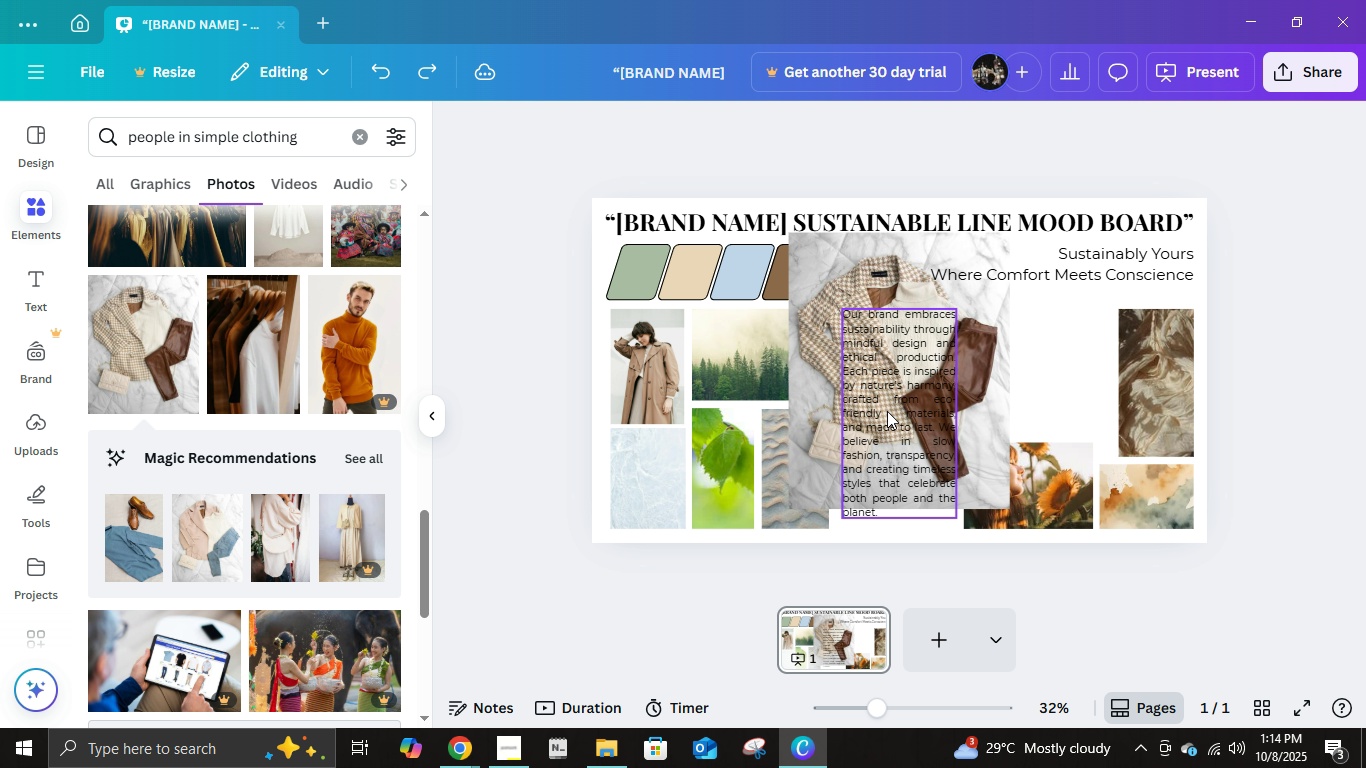 
key(Control+Z)
 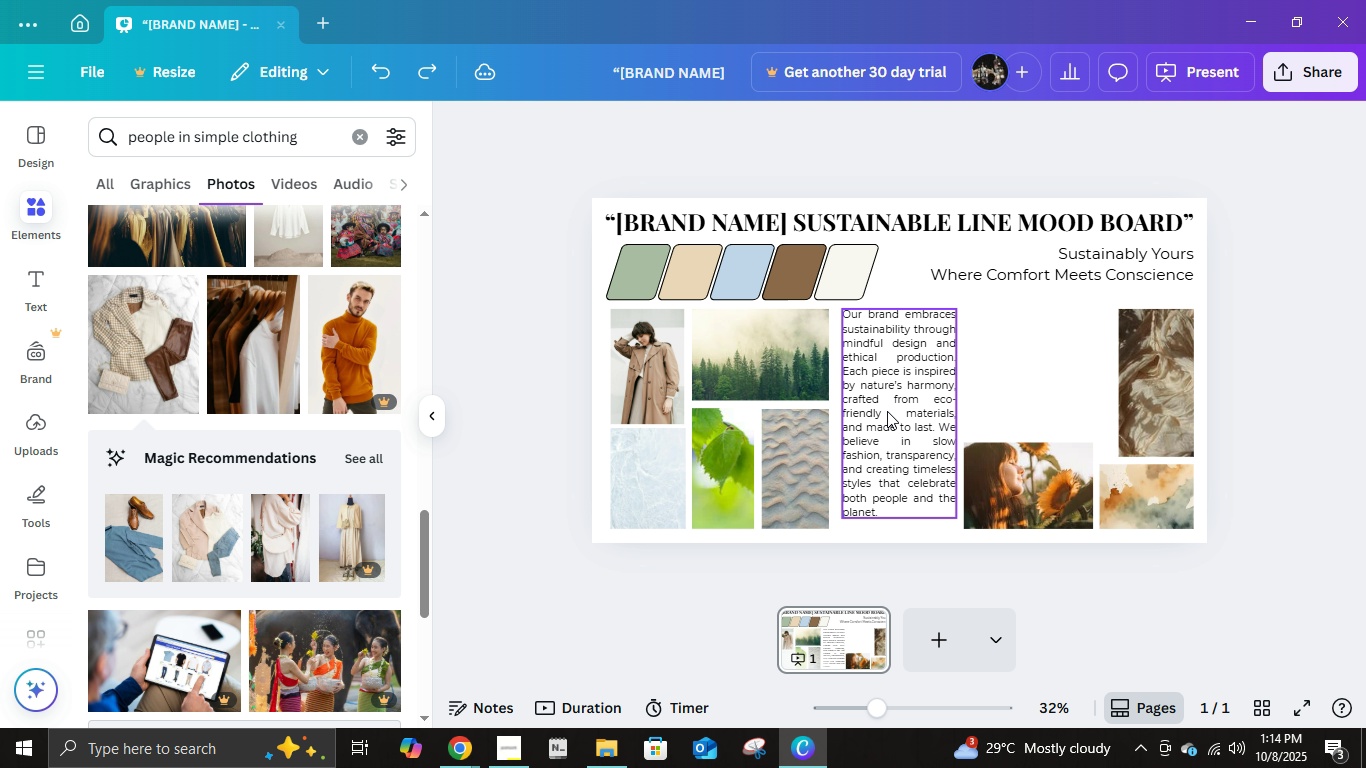 
key(Control+Z)
 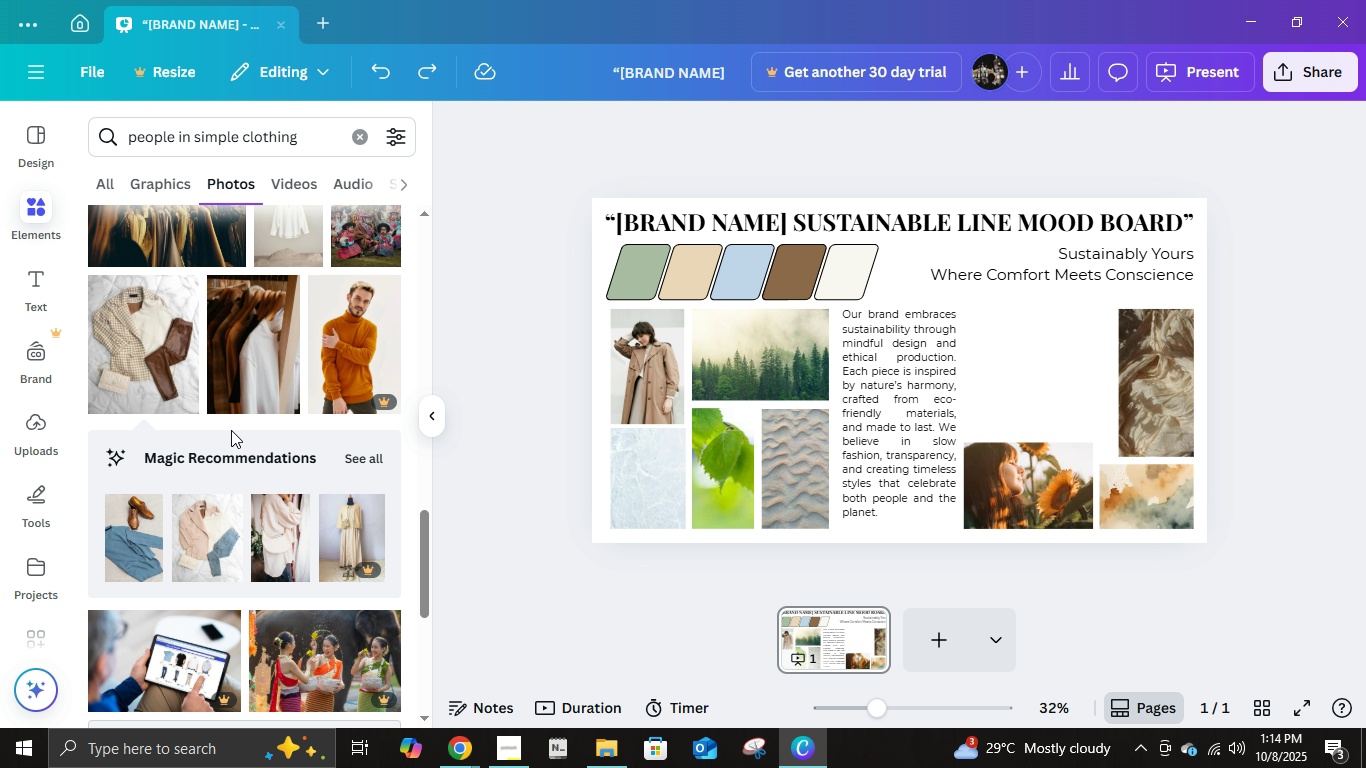 
scroll: coordinate [239, 478], scroll_direction: down, amount: 10.0
 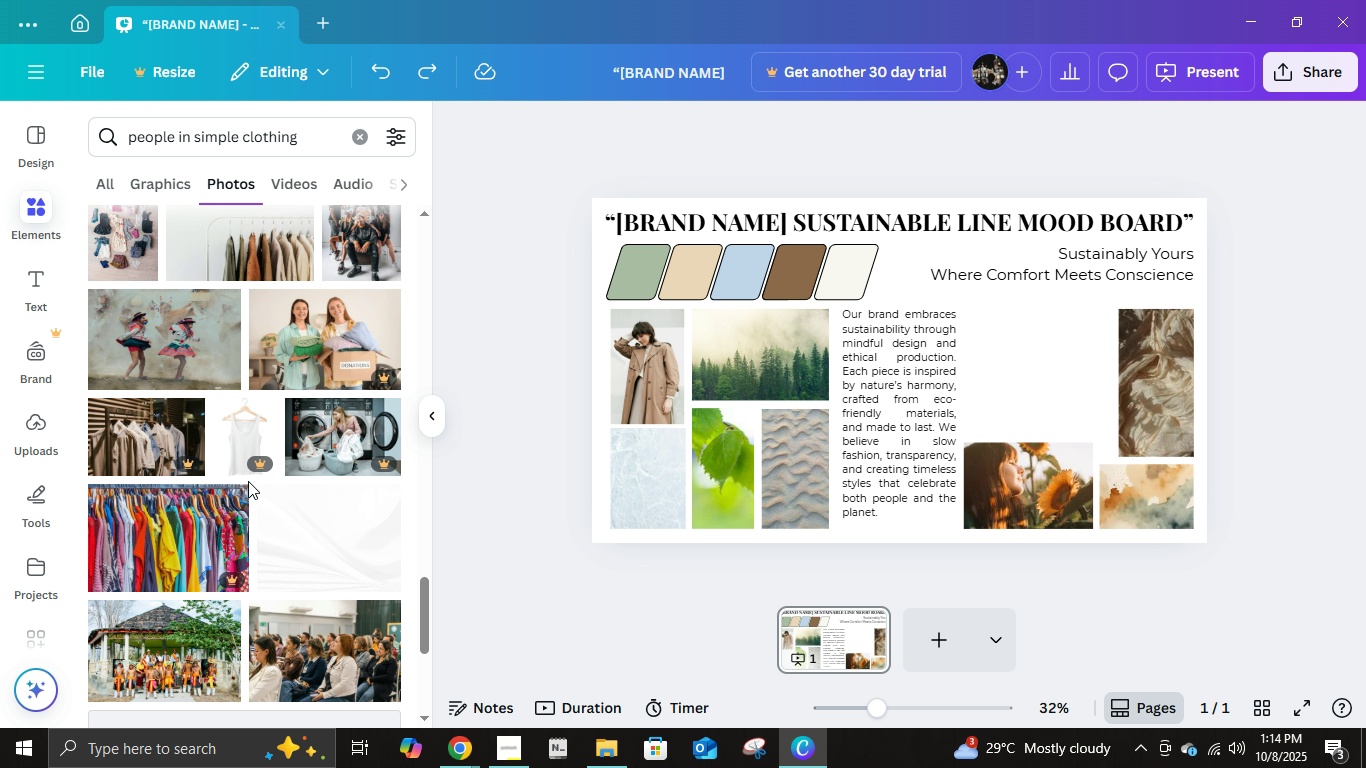 
scroll: coordinate [249, 482], scroll_direction: up, amount: 8.0
 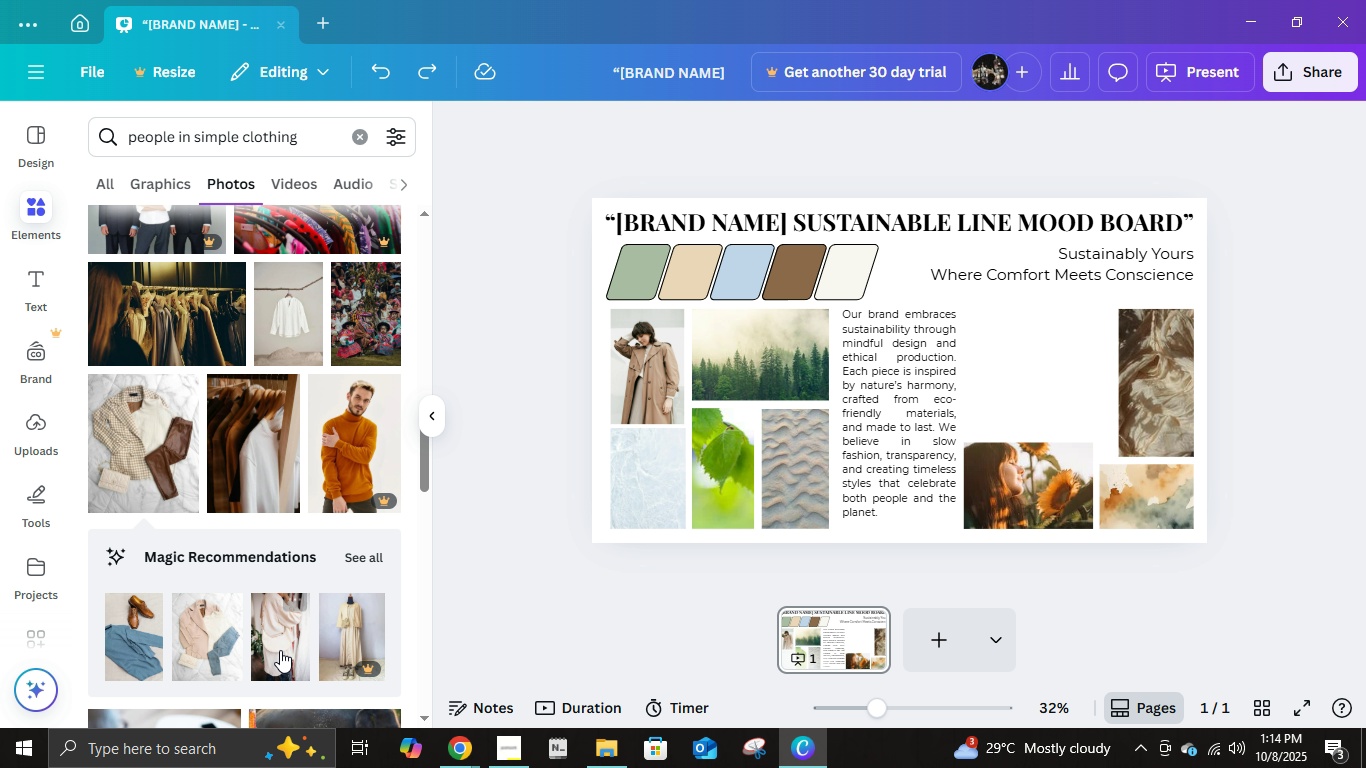 
left_click([367, 558])
 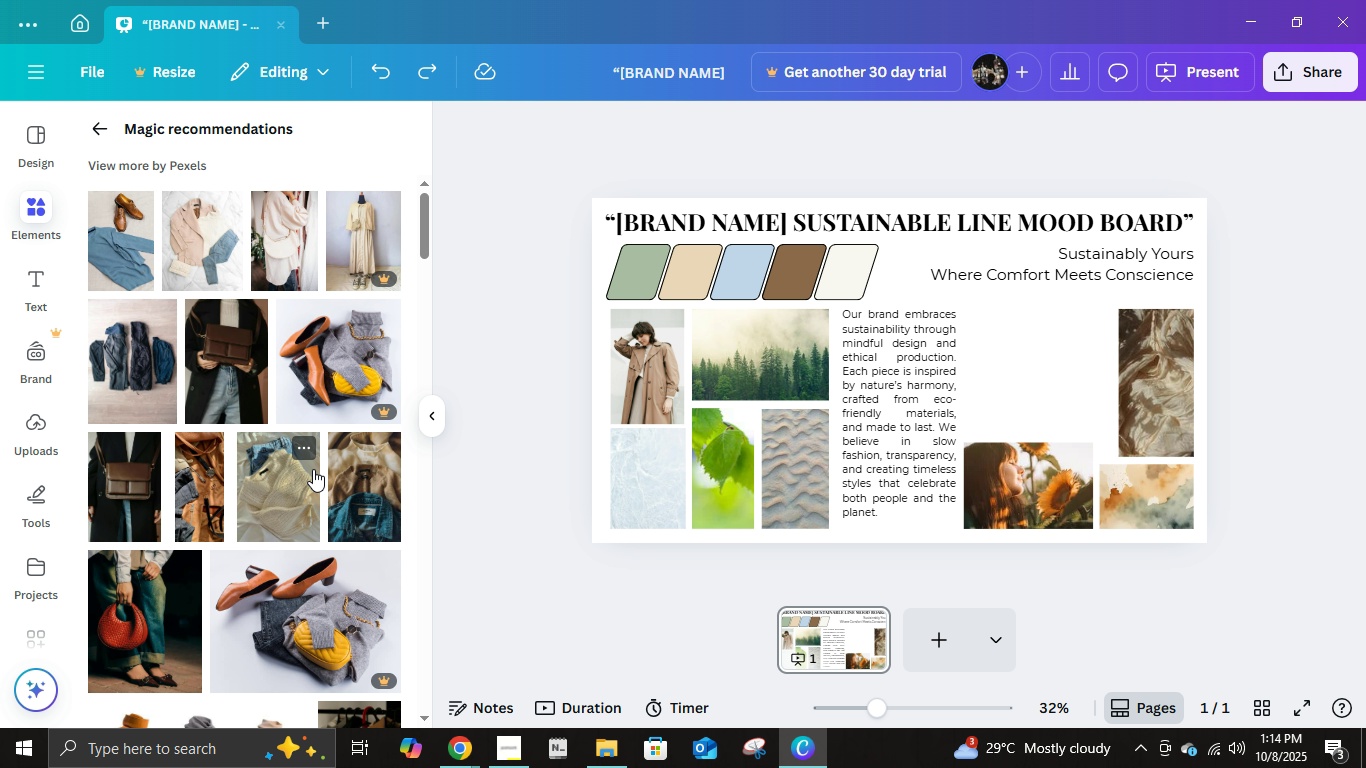 
scroll: coordinate [292, 489], scroll_direction: down, amount: 2.0
 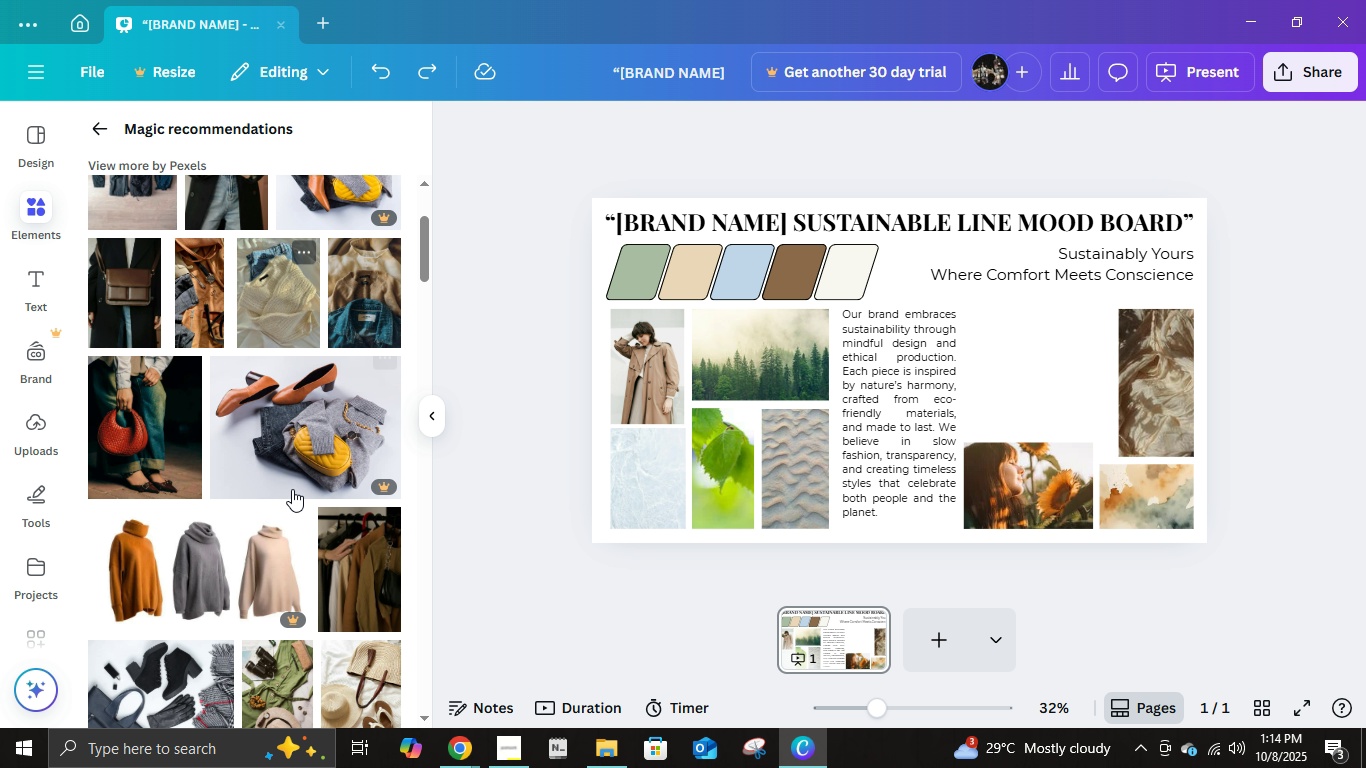 
scroll: coordinate [292, 489], scroll_direction: up, amount: 3.0
 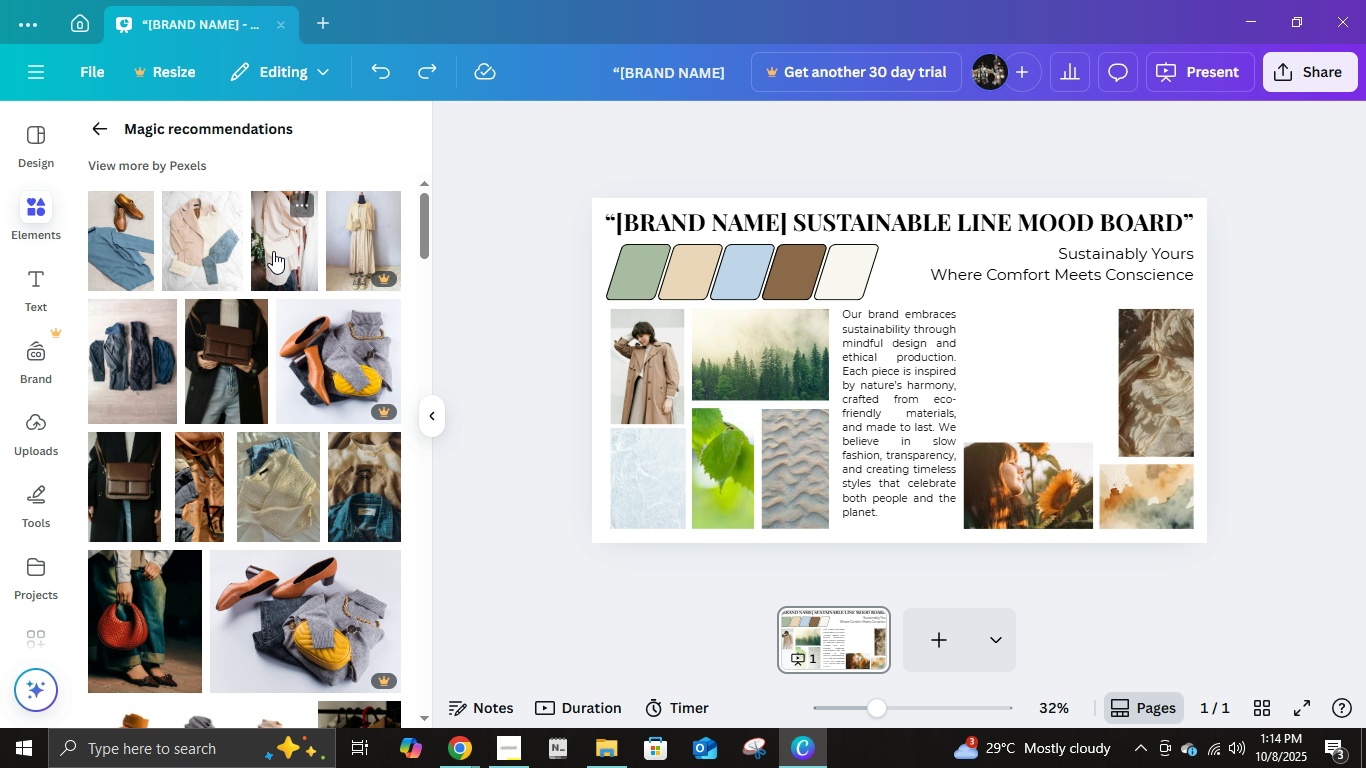 
scroll: coordinate [281, 425], scroll_direction: down, amount: 4.0
 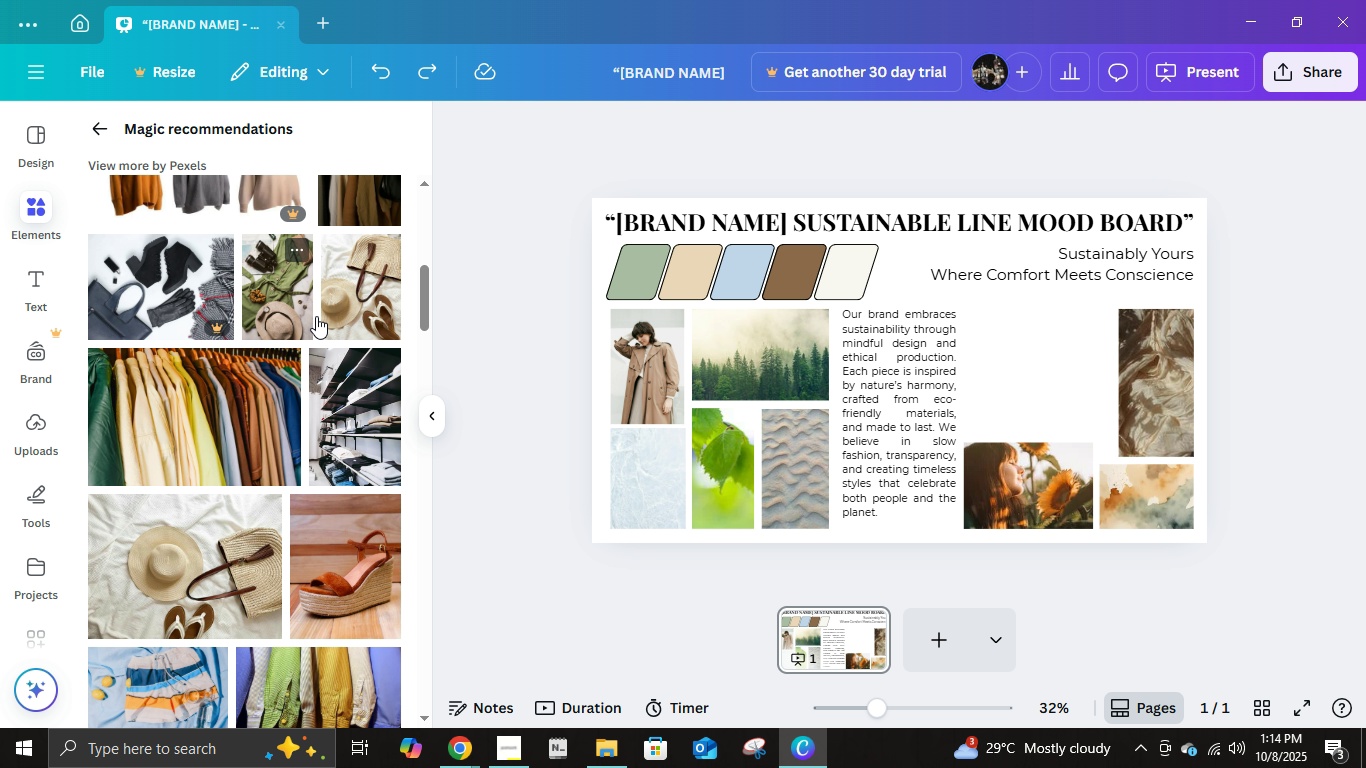 
left_click([374, 298])